 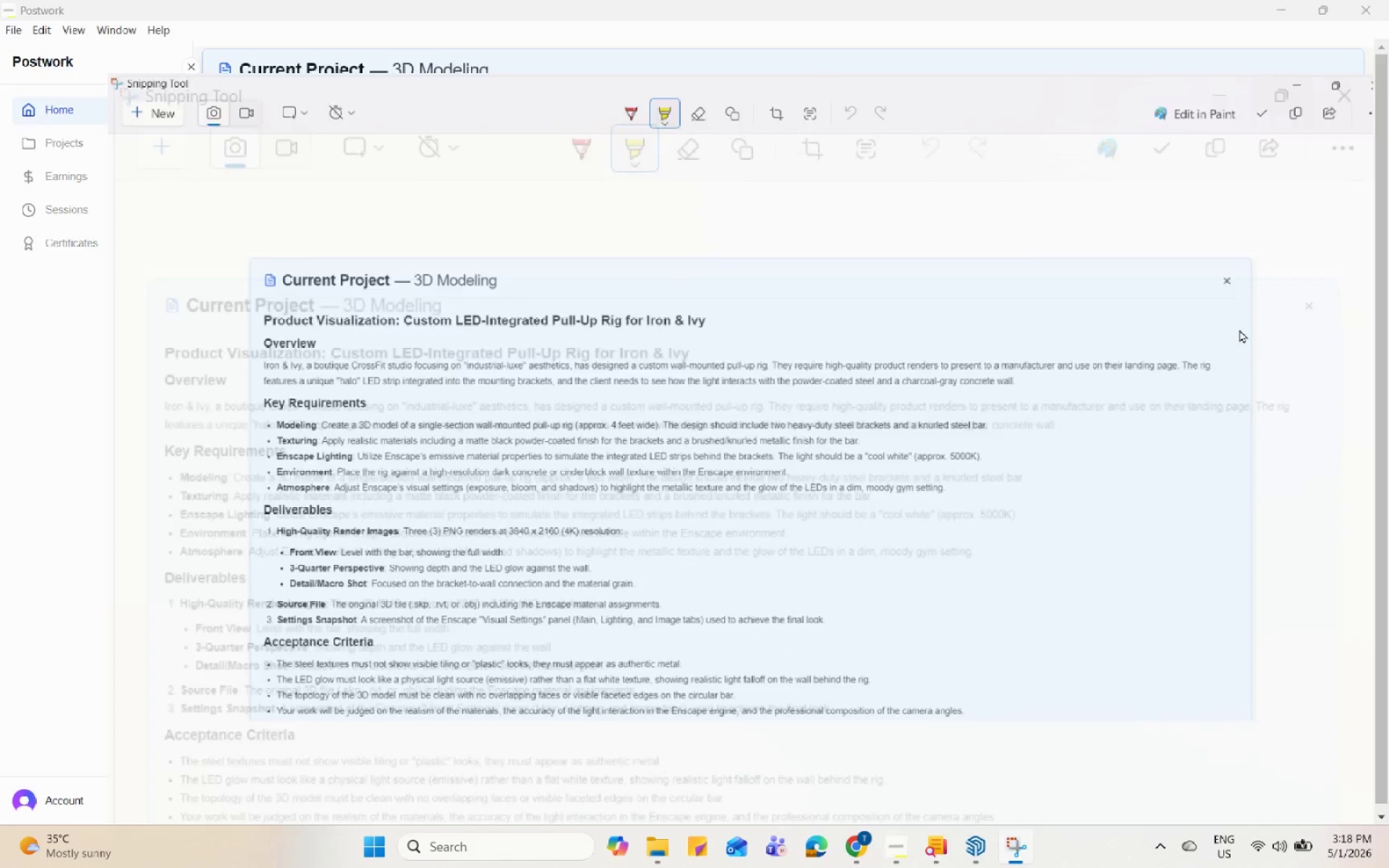 
hold_key(key=ControlLeft, duration=5.16)
scroll: coordinate [139, 304], scroll_direction: none, amount: 0.0
 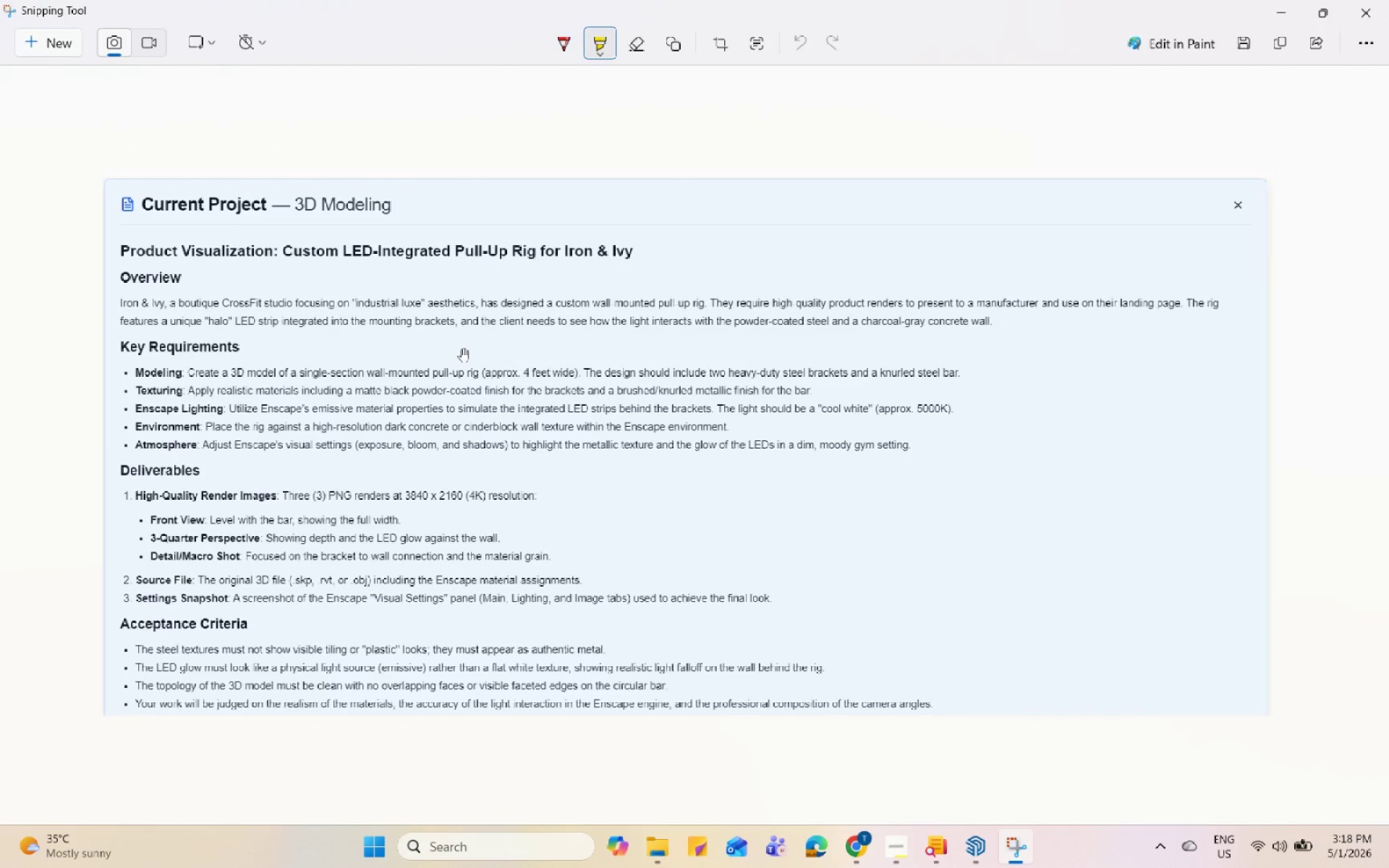 
scroll: coordinate [462, 348], scroll_direction: up, amount: 1.0
 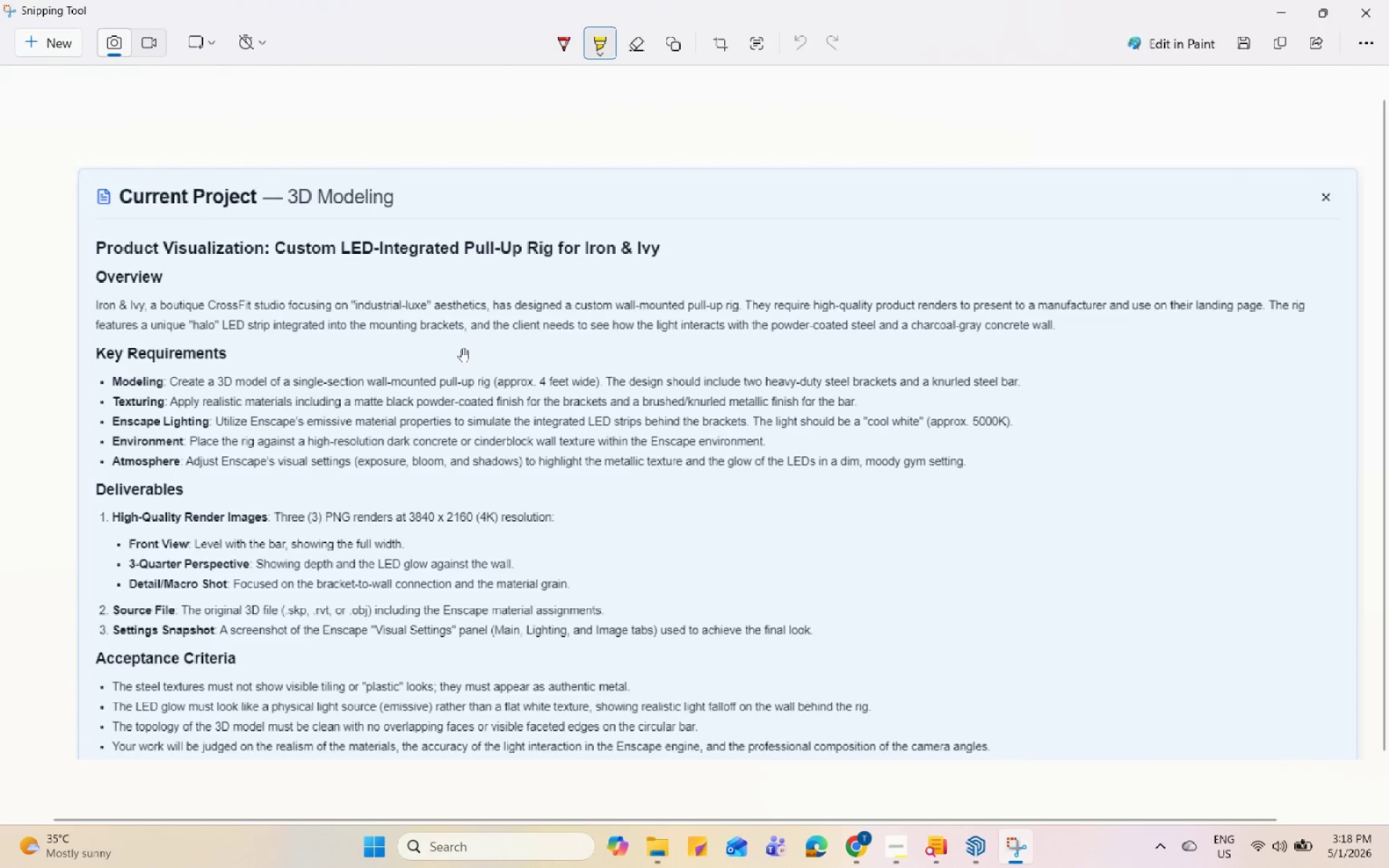 
scroll: coordinate [862, 361], scroll_direction: down, amount: 1.0
 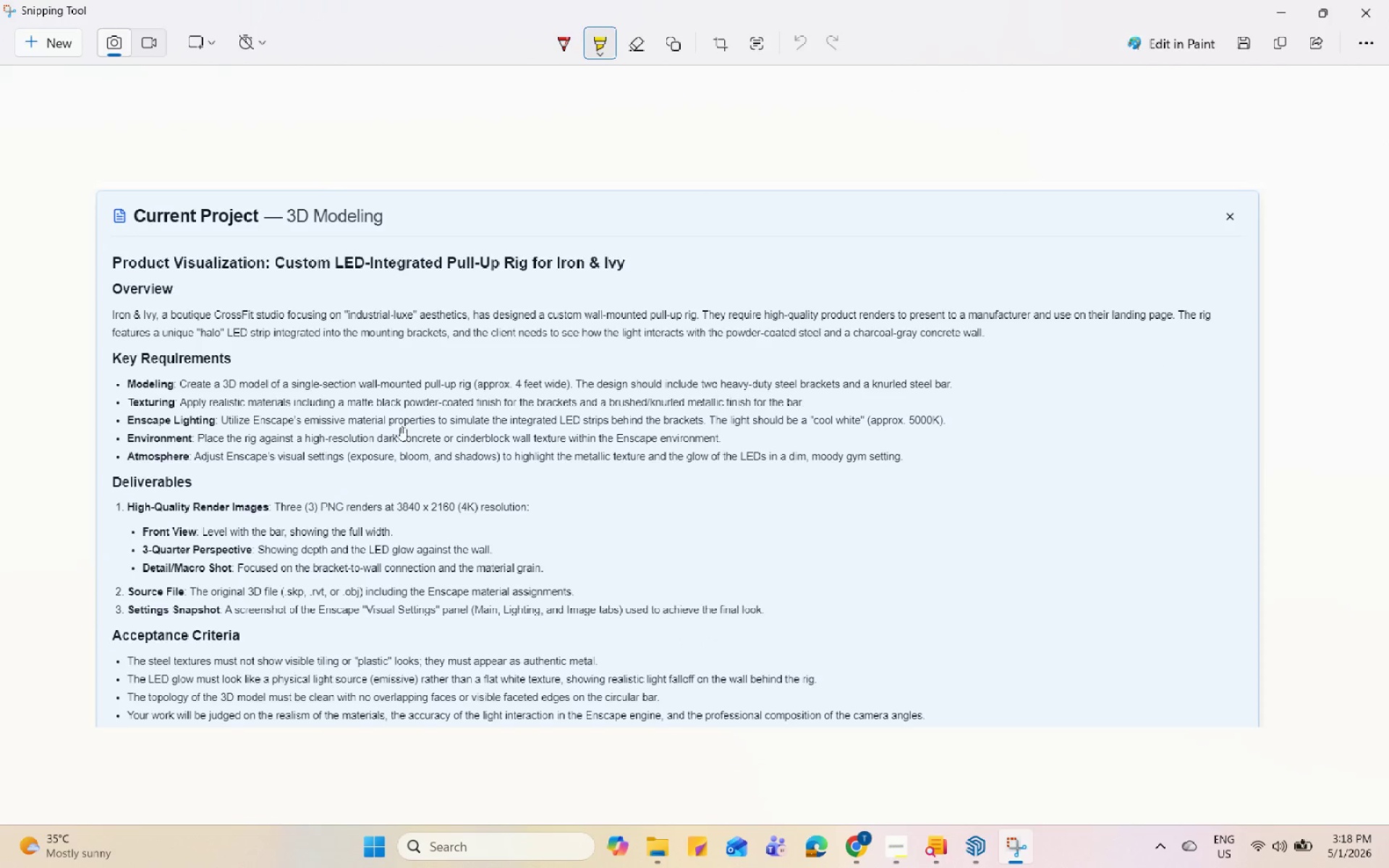 
scroll: coordinate [194, 411], scroll_direction: up, amount: 1.0
 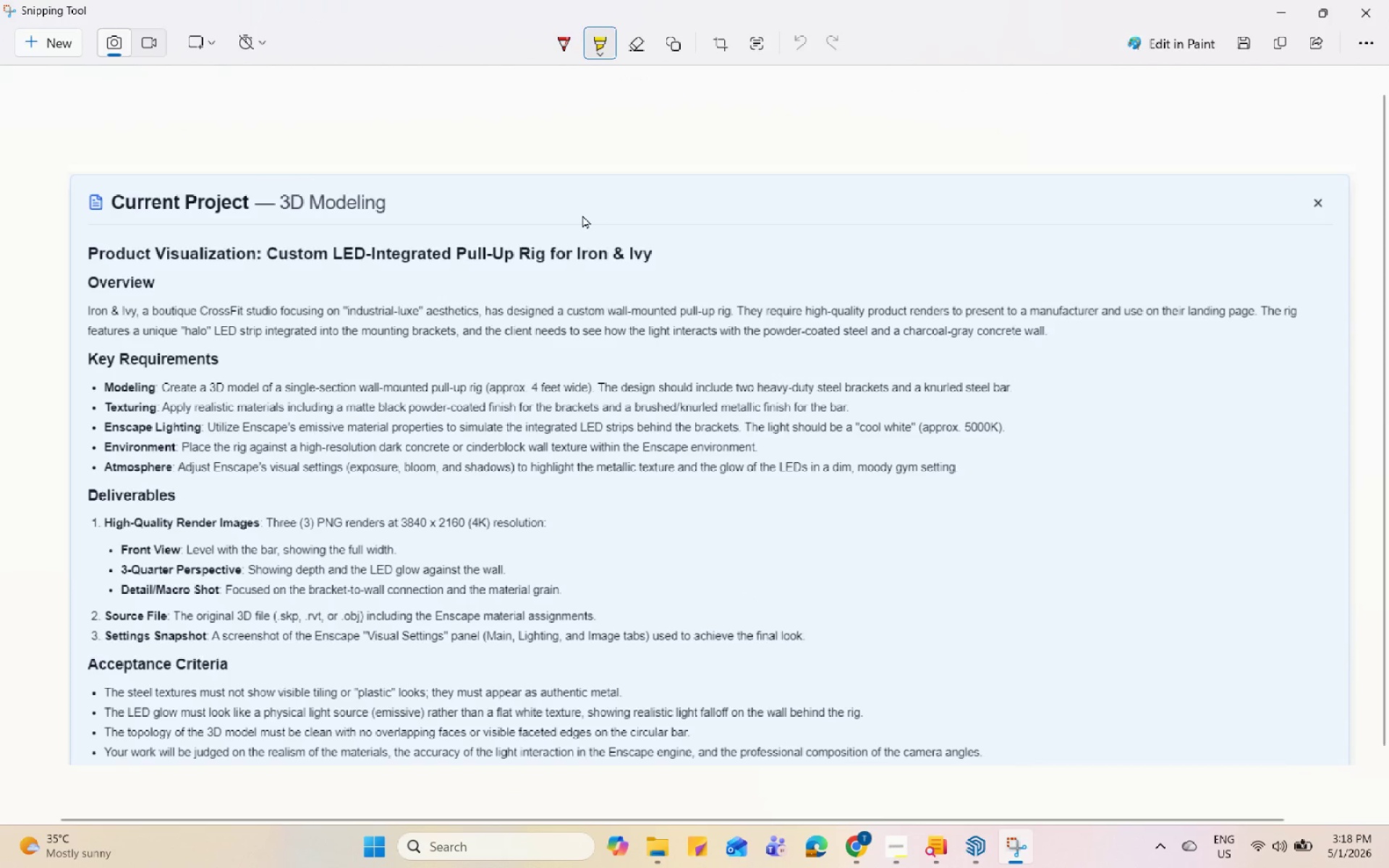 
left_click_drag(start_coordinate=[475, 387], to_coordinate=[592, 390])
 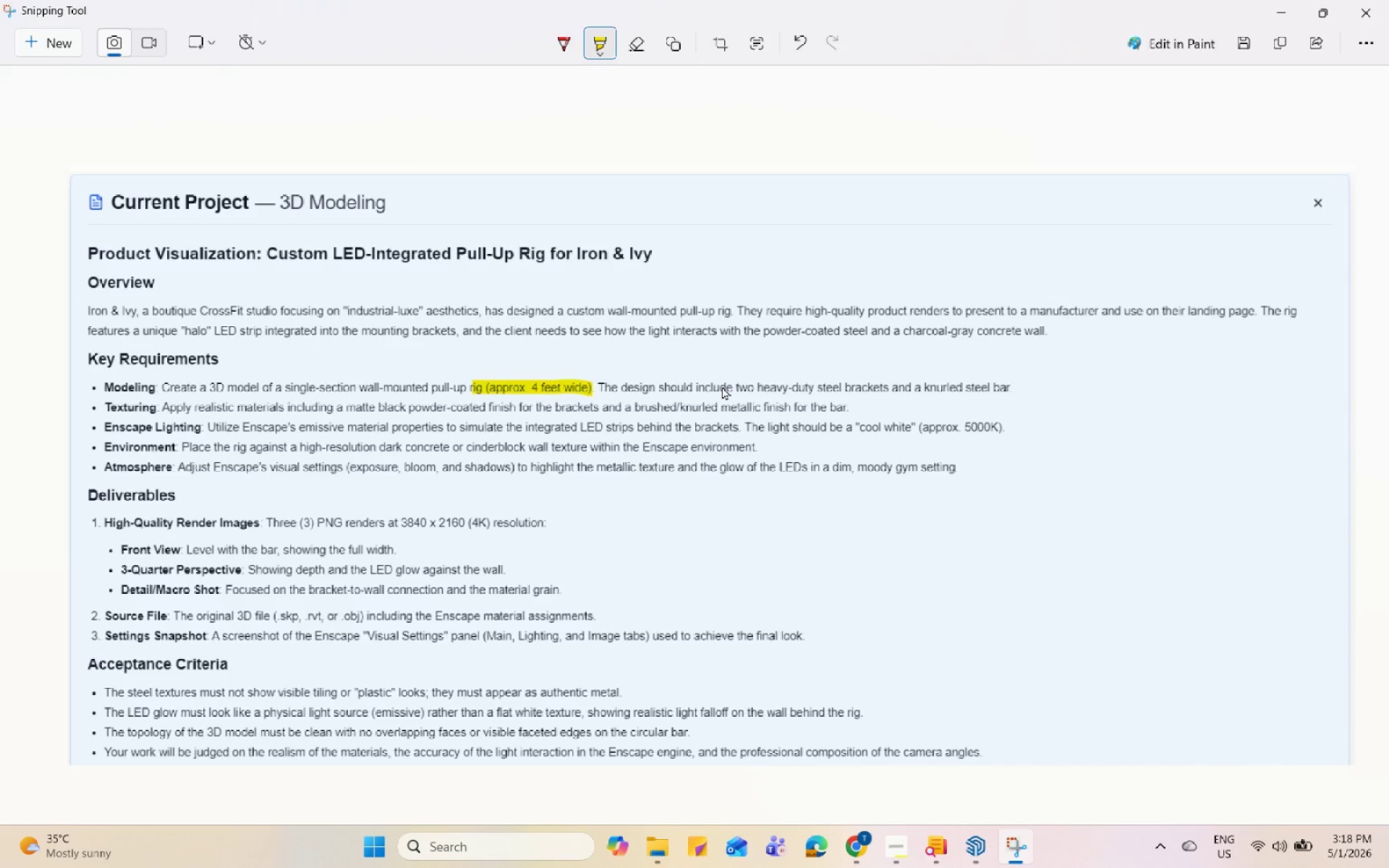 
left_click_drag(start_coordinate=[722, 386], to_coordinate=[1002, 388])
 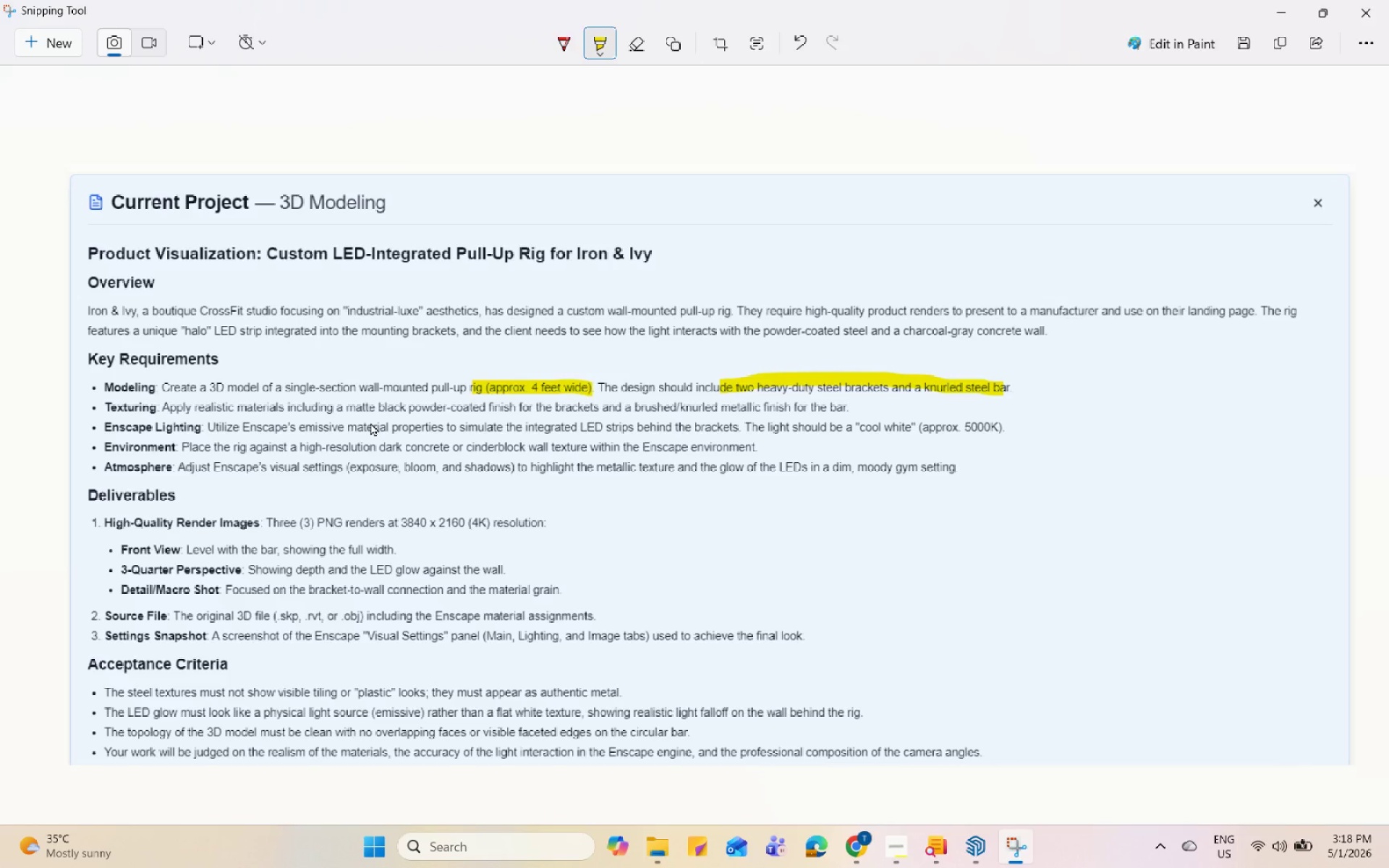 
wait(5.62)
 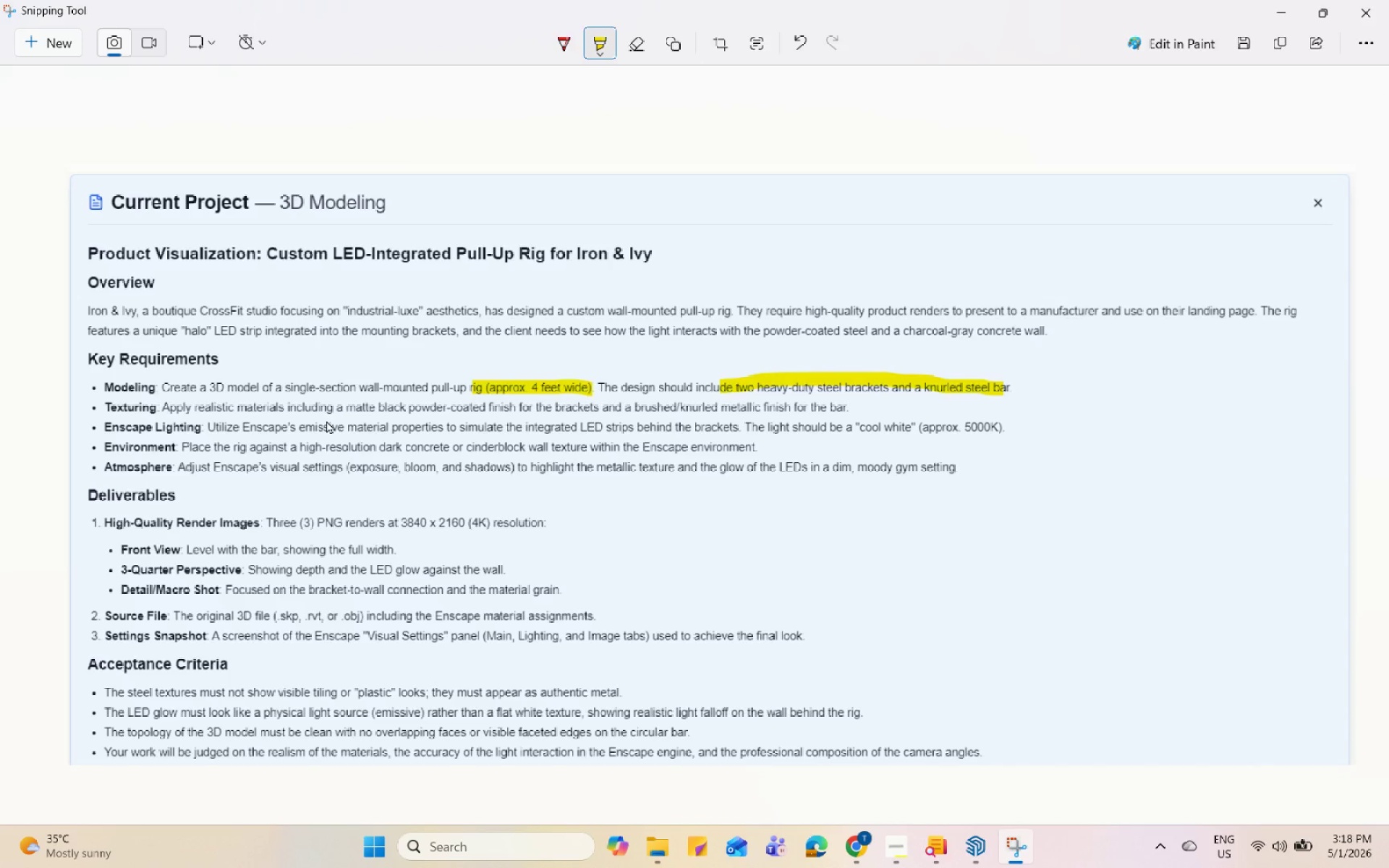 
left_click([1291, 0])